 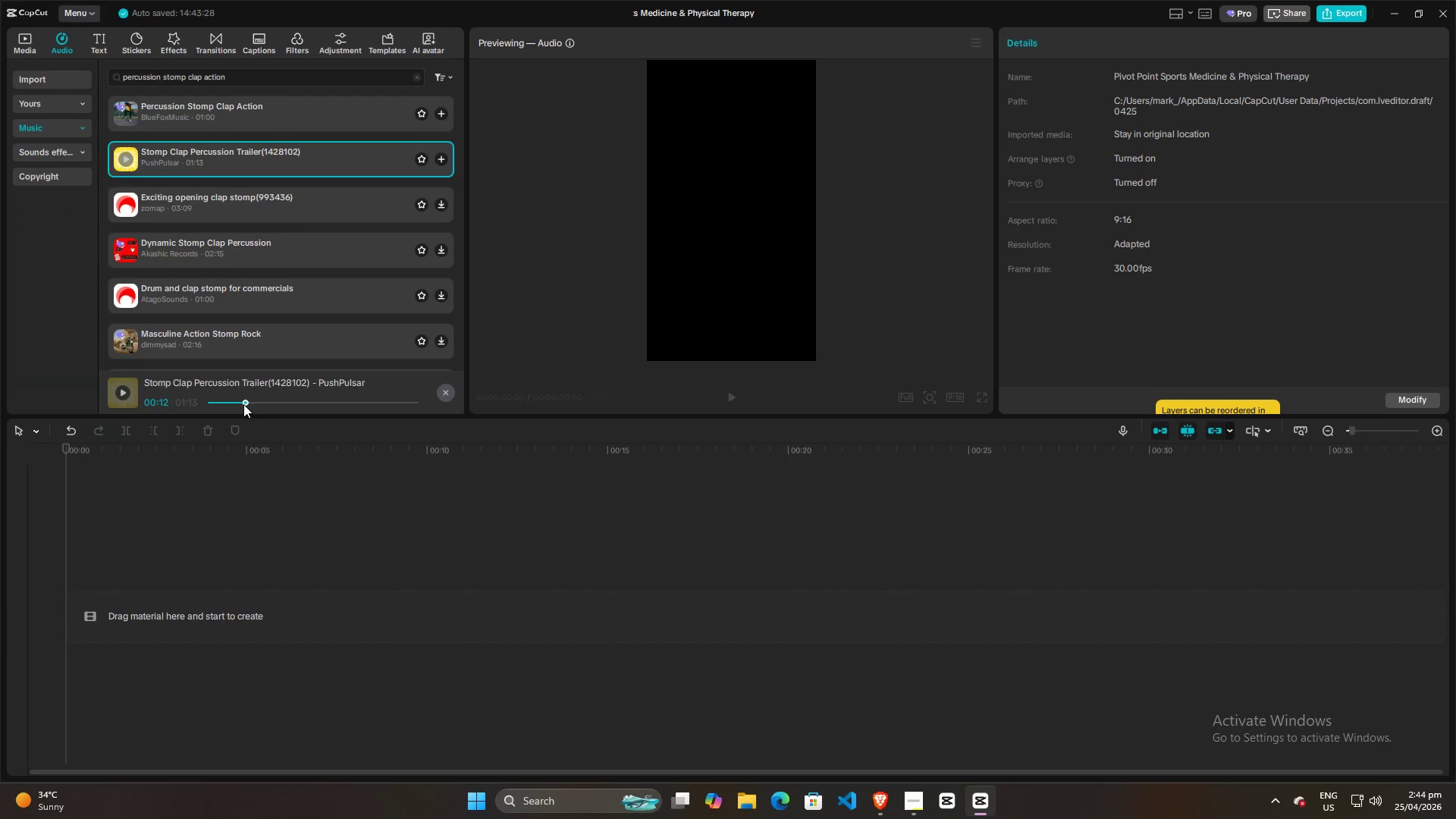 
key(Space)
 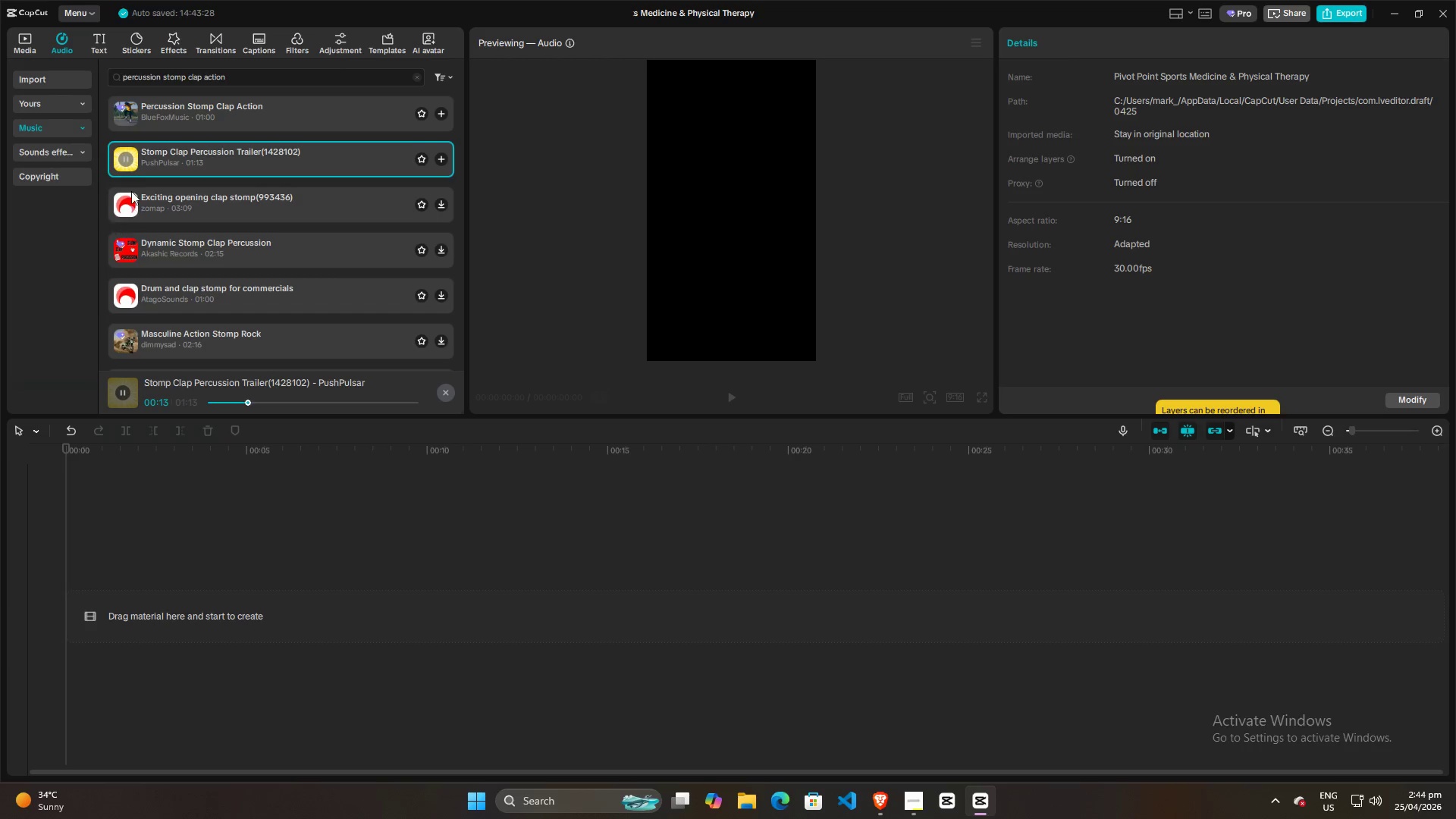 
left_click([127, 202])
 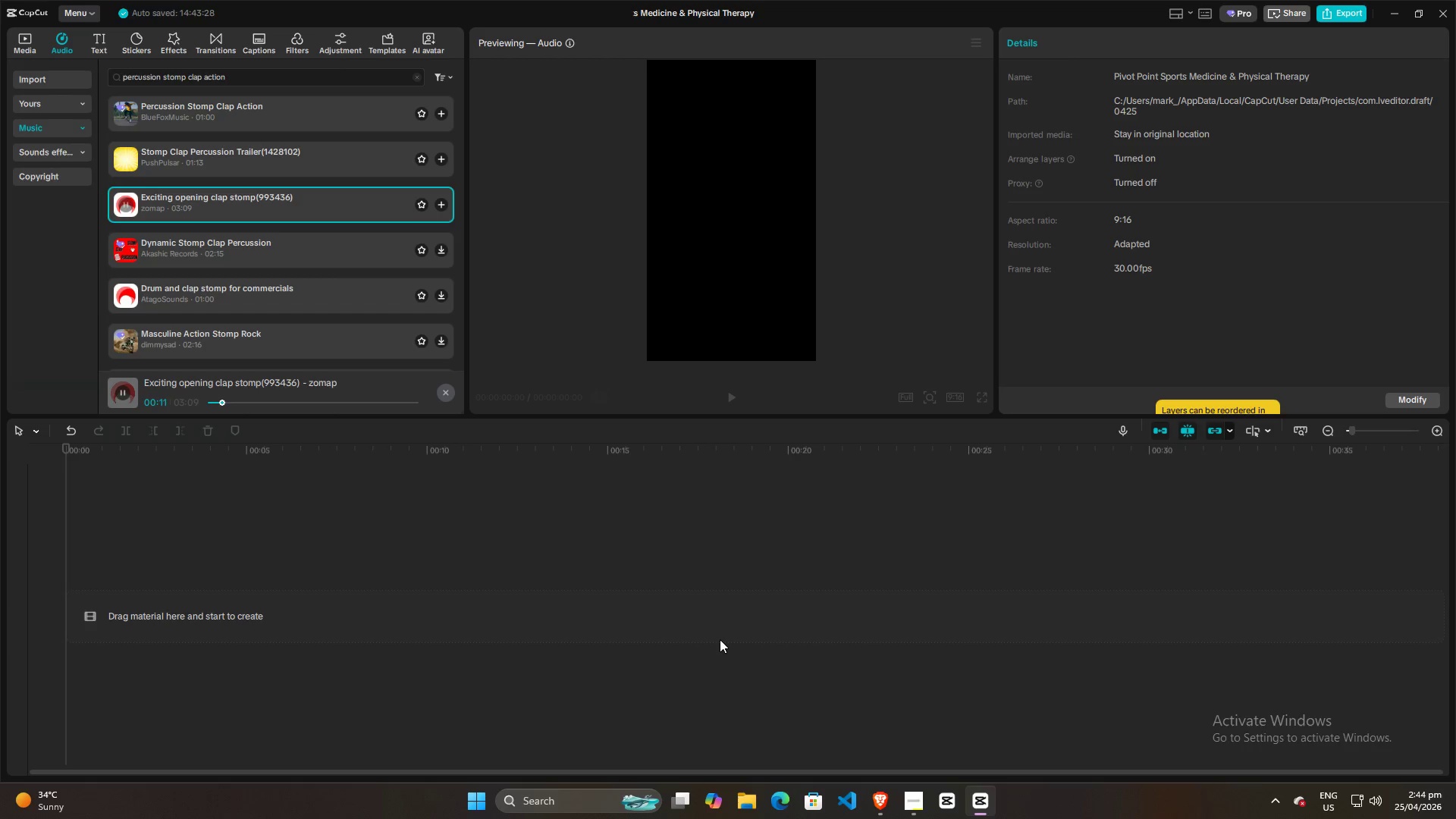 
wait(16.53)
 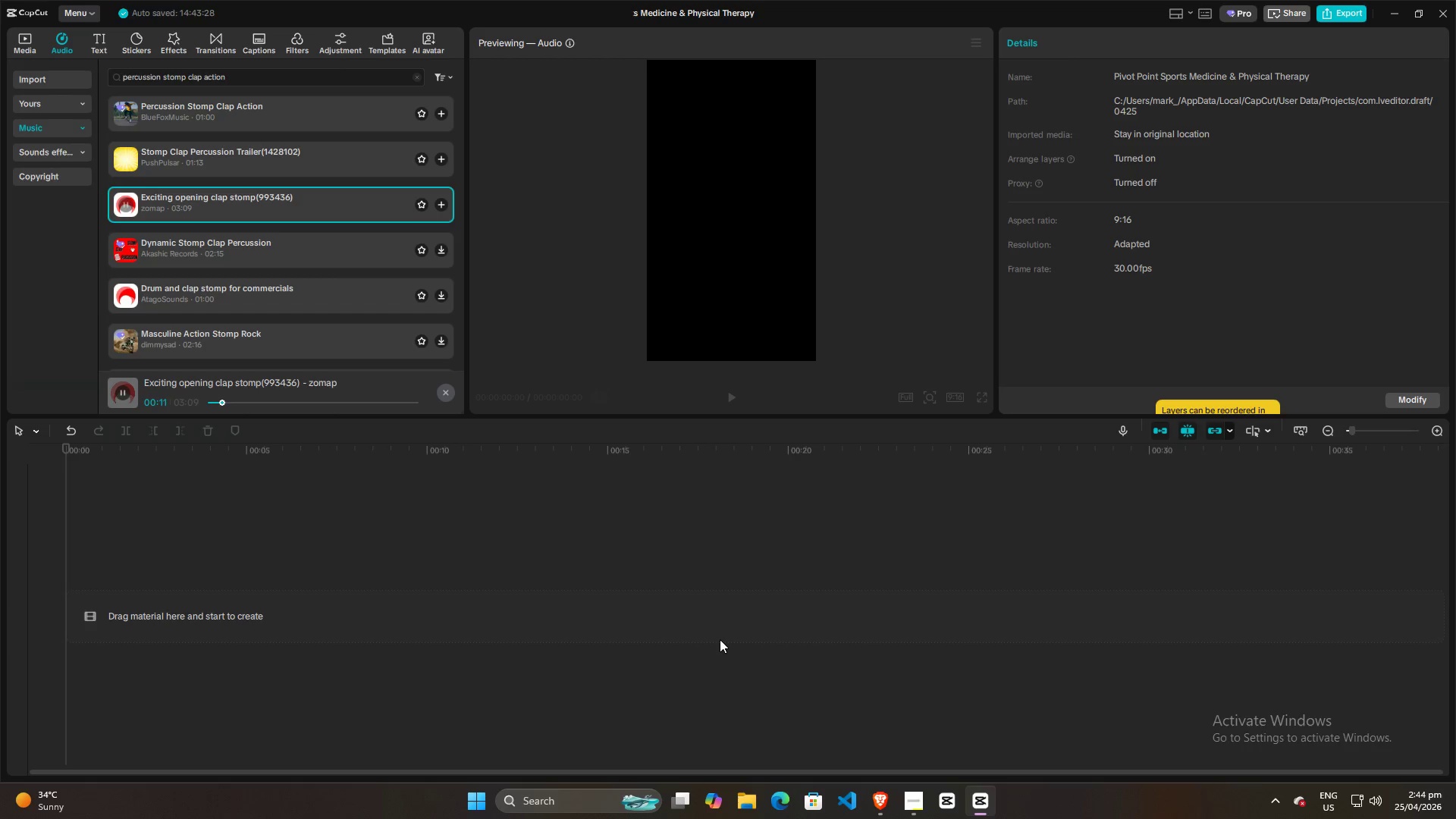 
key(Space)